 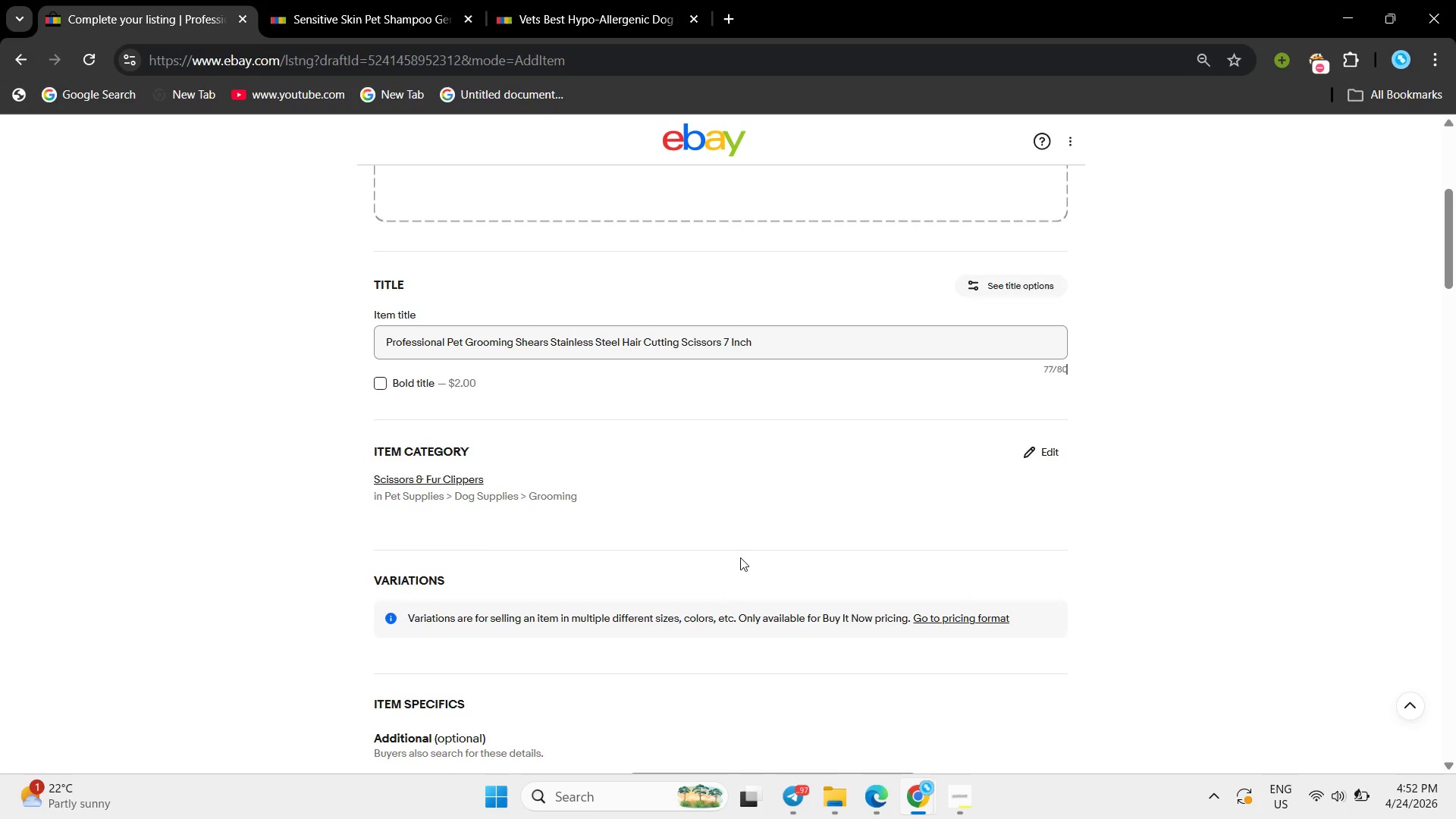 
scroll: coordinate [659, 538], scroll_direction: down, amount: 8.0
 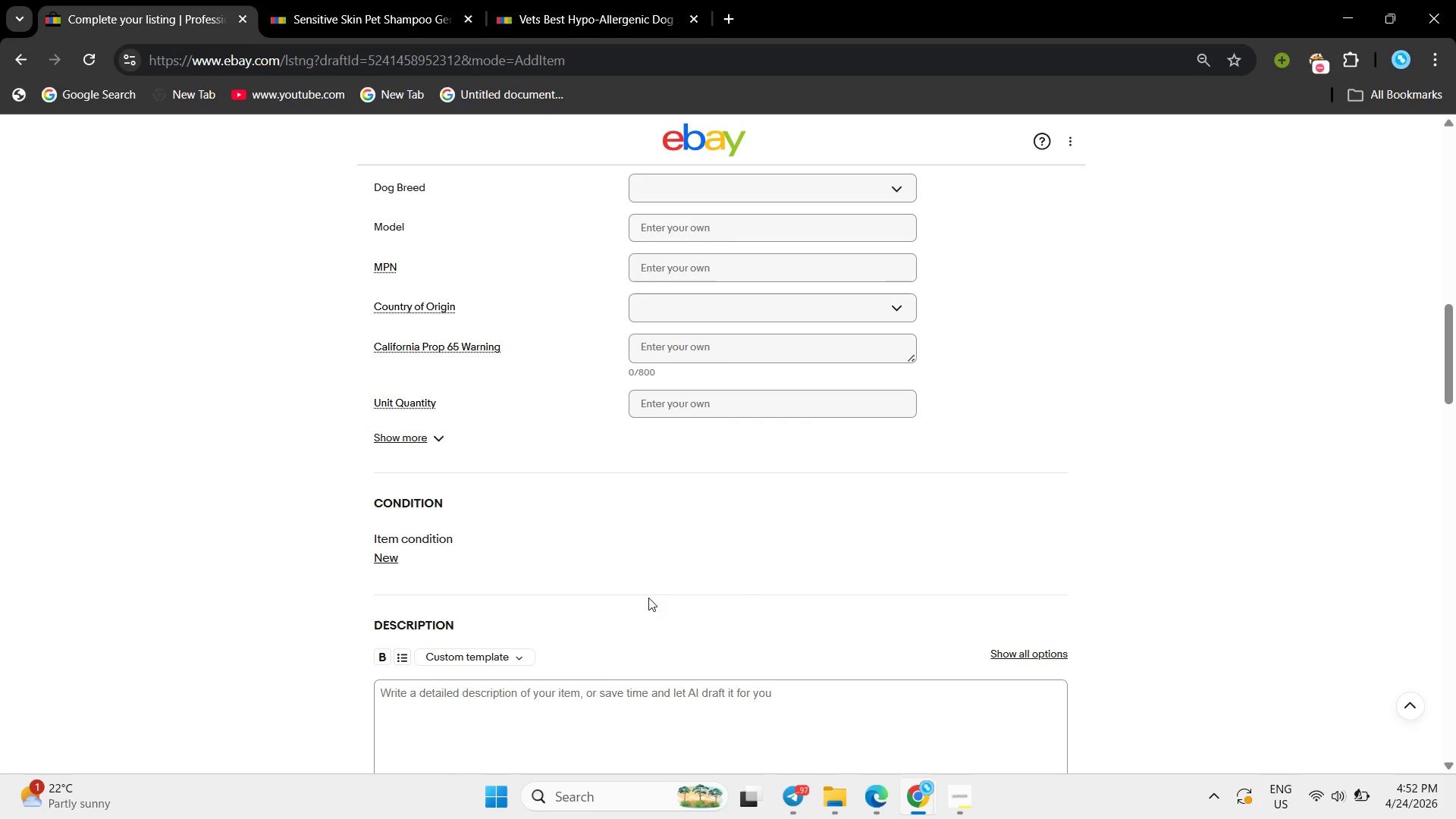 
wait(7.24)
 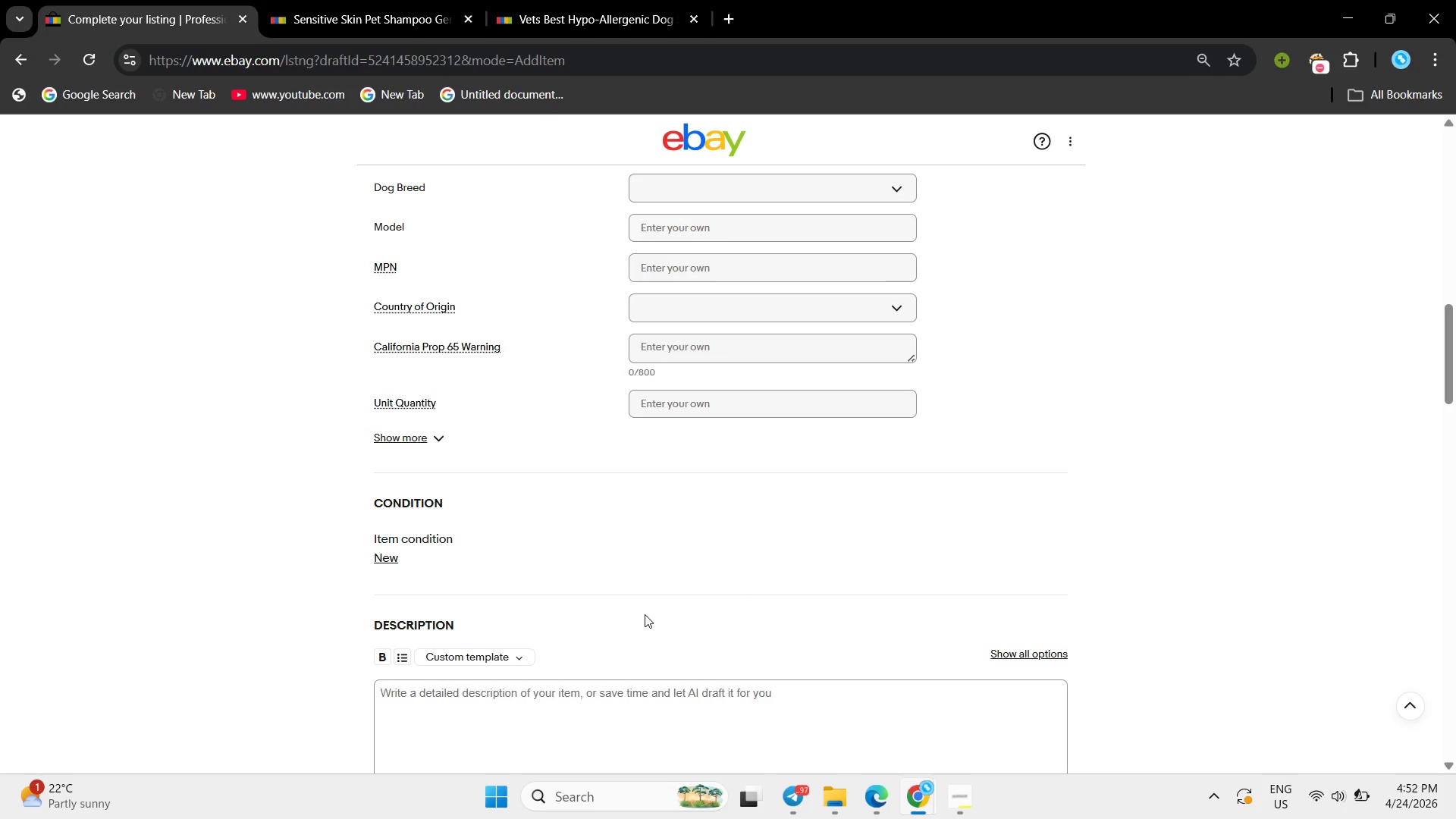 
scroll: coordinate [615, 510], scroll_direction: up, amount: 11.0
 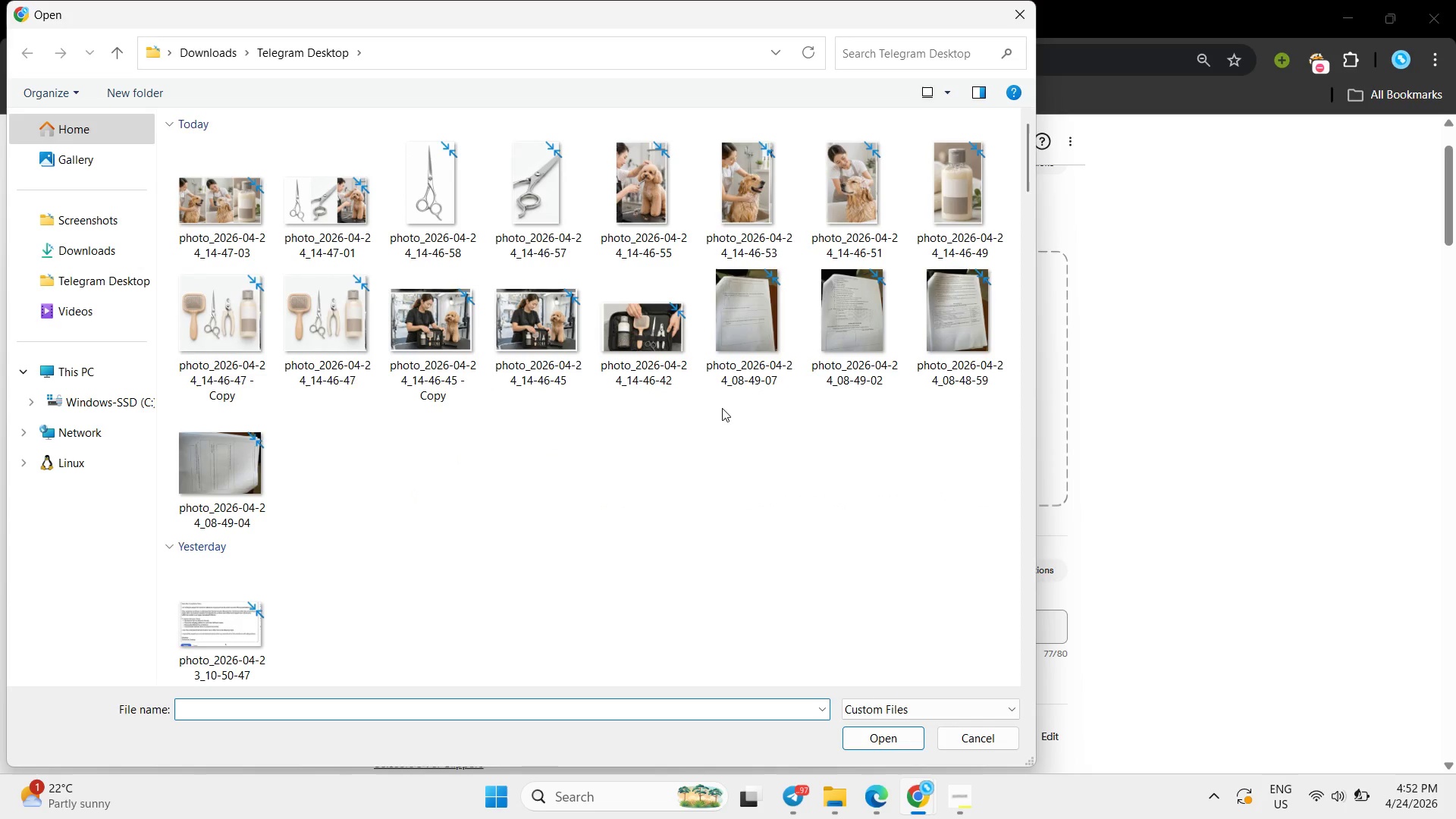 
wait(11.76)
 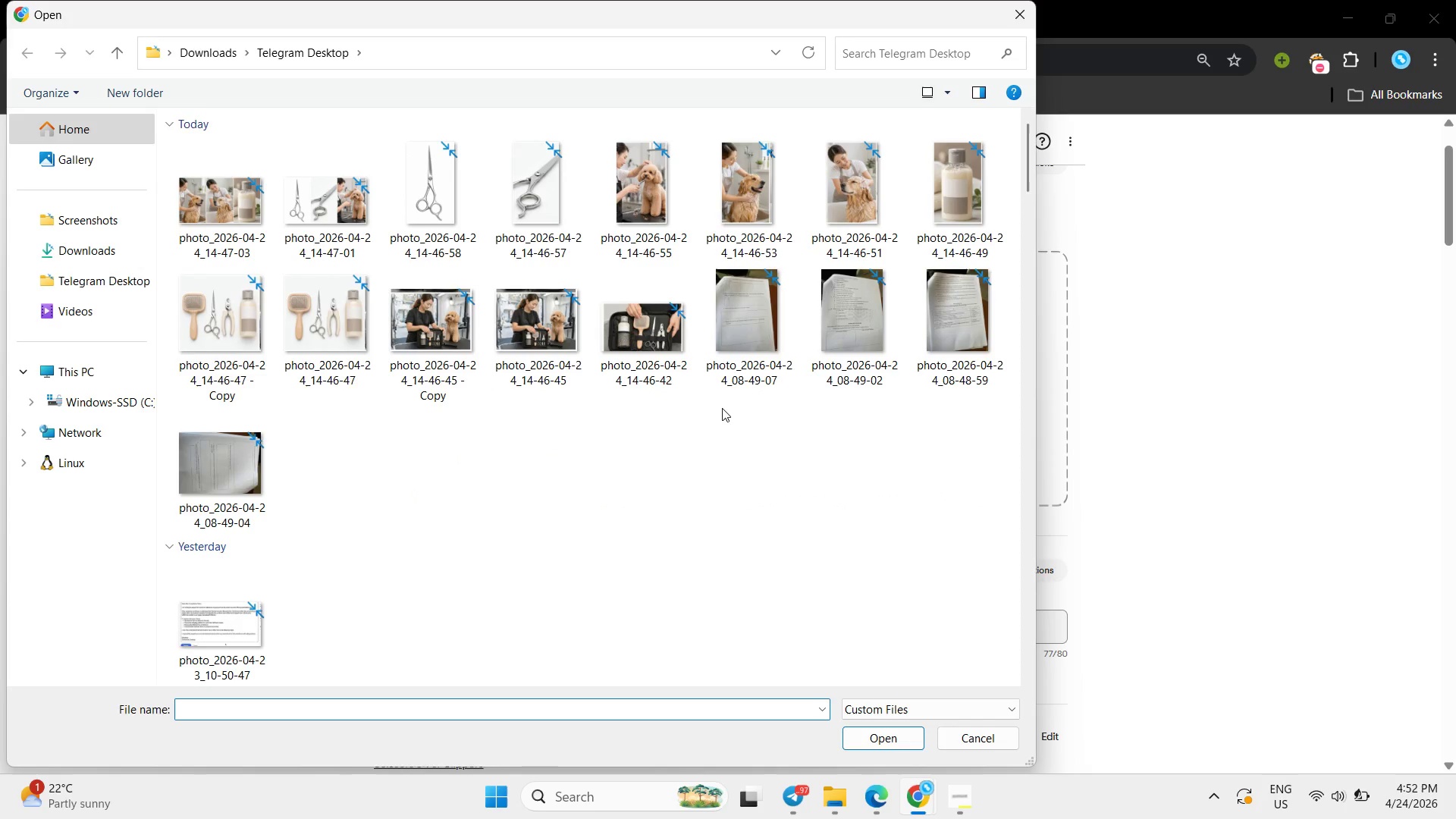 
hold_key(key=ControlLeft, duration=4.09)
left_click([397, 196])
 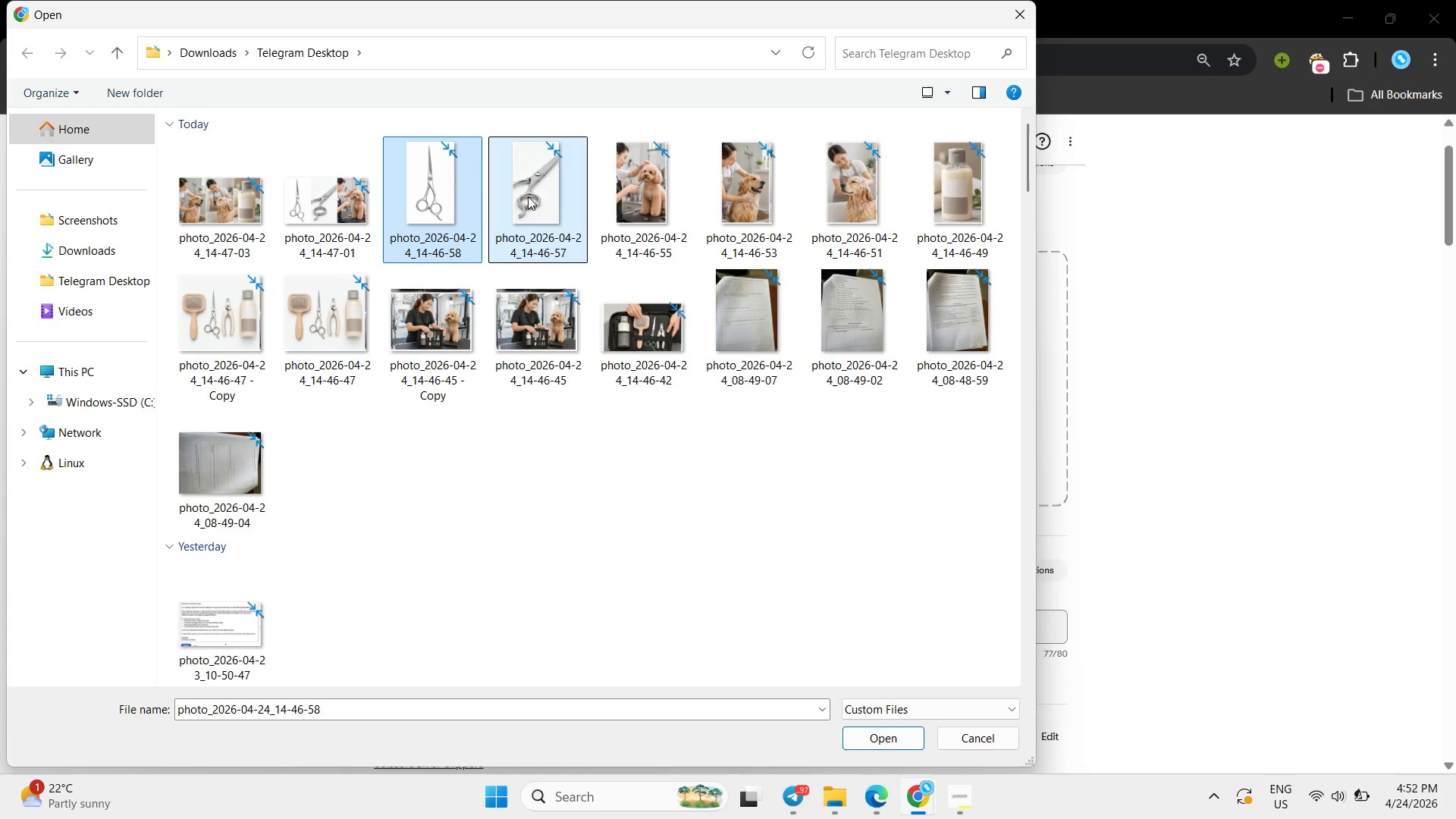 
left_click([528, 196])
 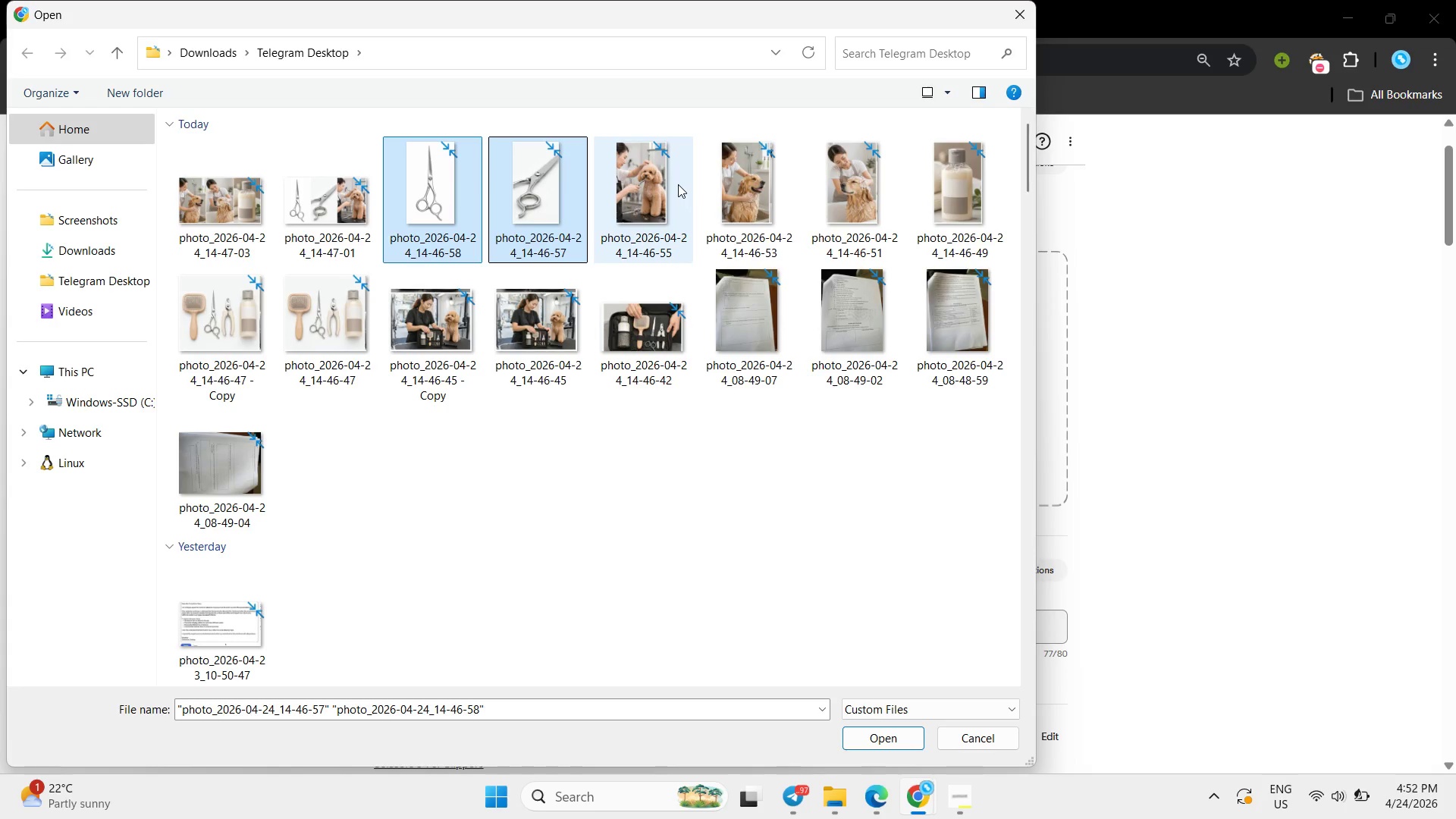 
left_click([665, 190])
 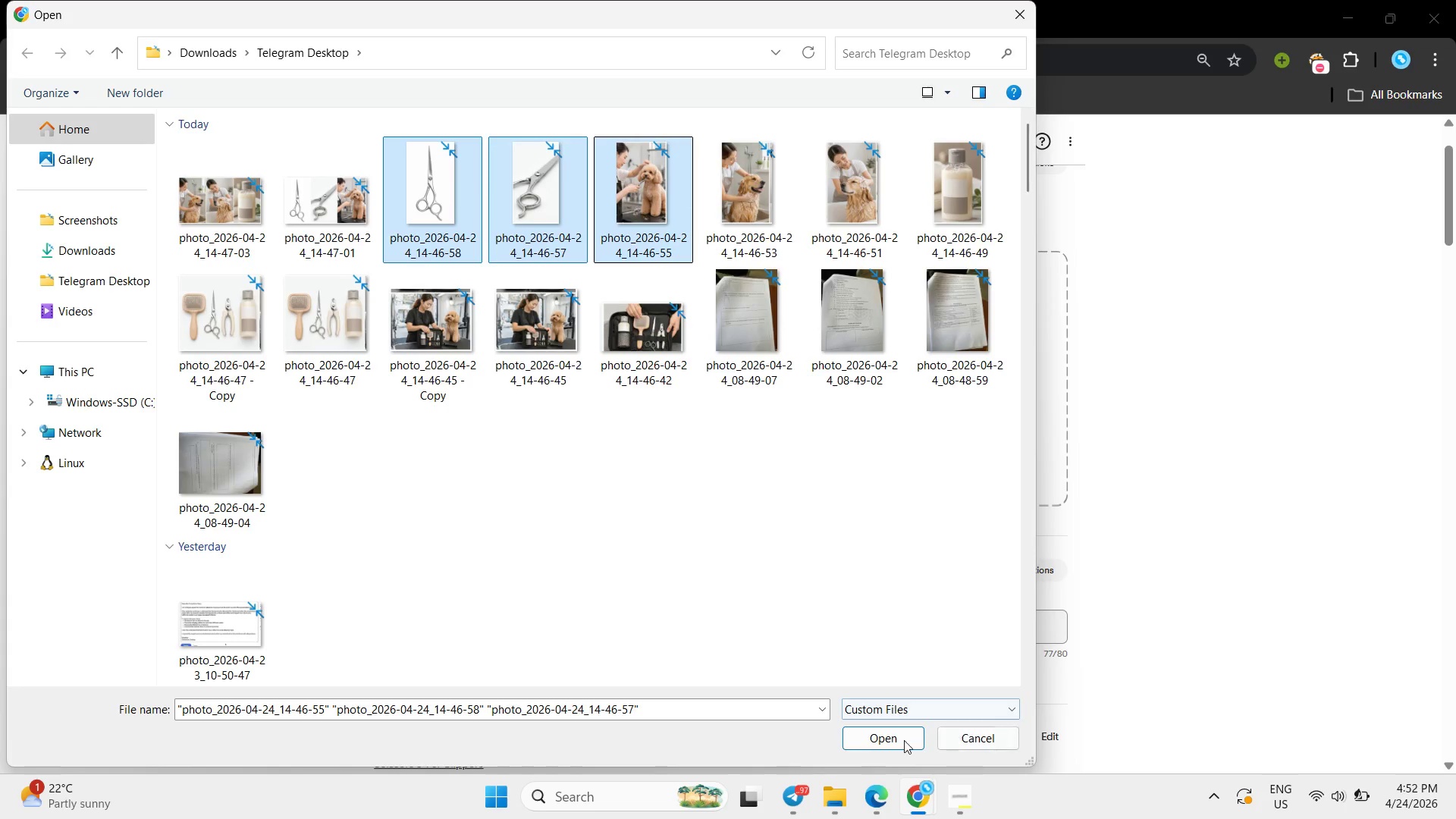 
left_click_drag(start_coordinate=[902, 741], to_coordinate=[889, 738])
 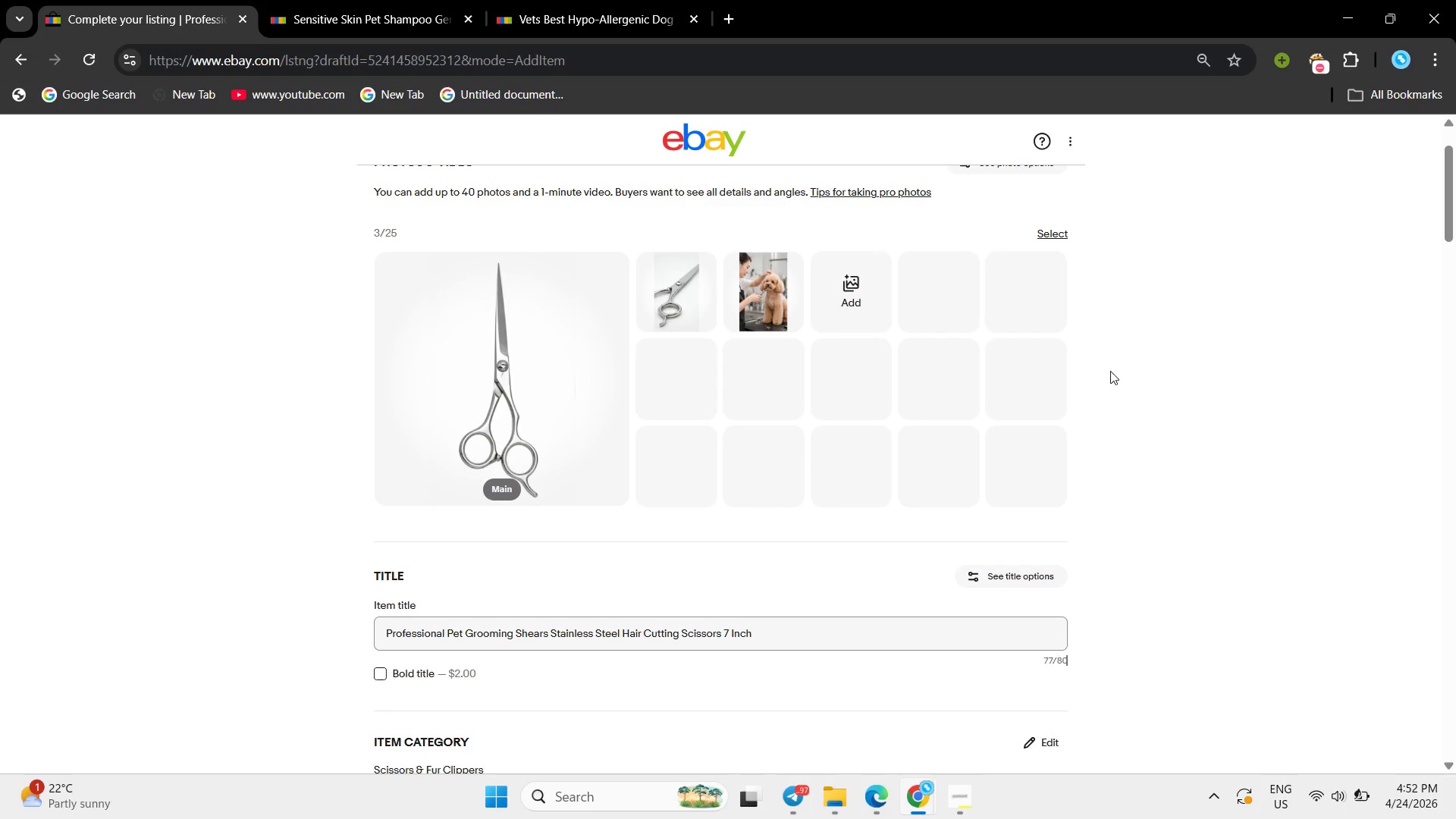 
wait(7.97)
 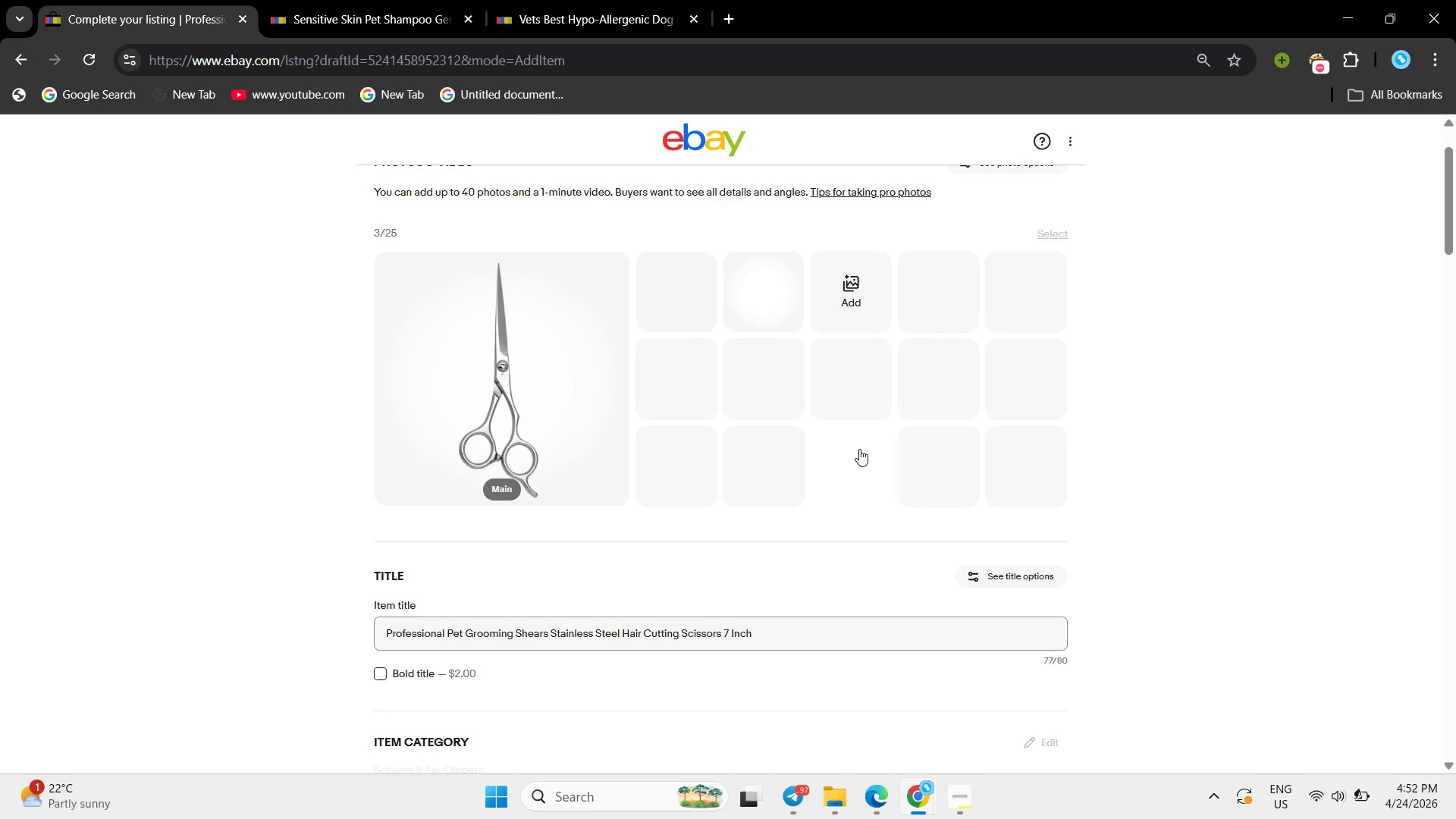 
scroll: coordinate [1113, 371], scroll_direction: down, amount: 7.0
 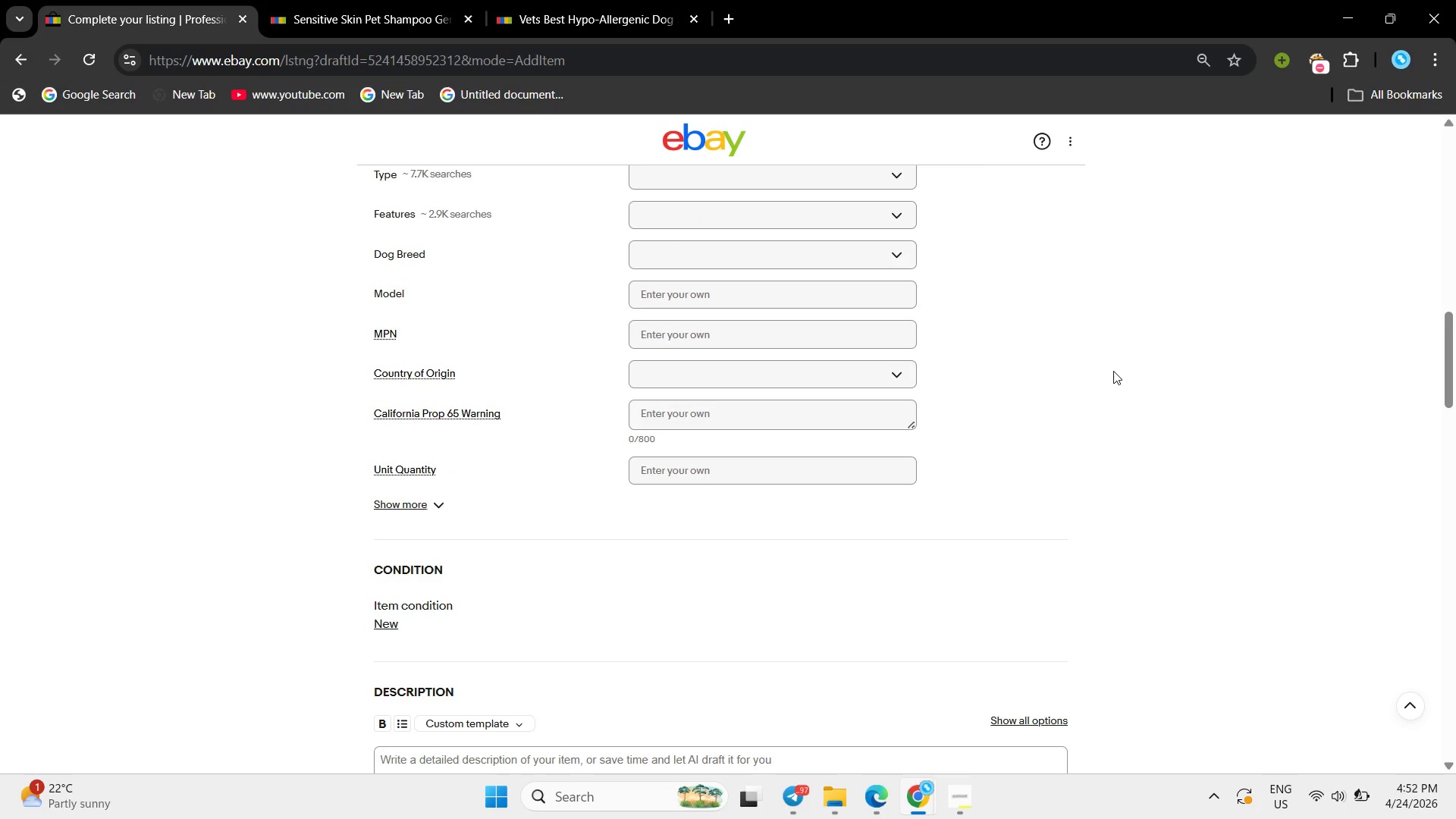 
scroll: coordinate [1113, 371], scroll_direction: up, amount: 4.0
 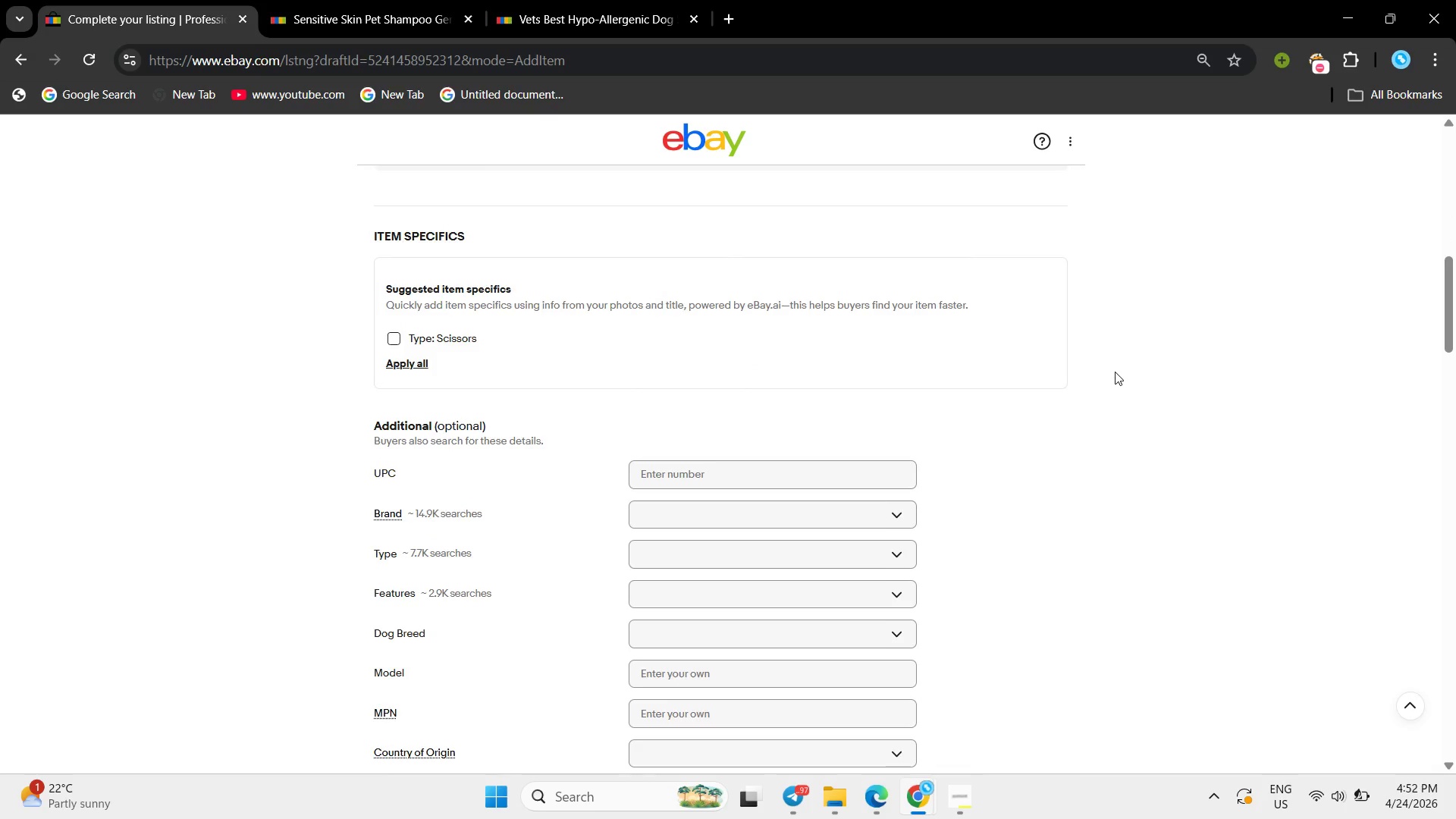 
scroll: coordinate [1115, 372], scroll_direction: down, amount: 11.0
 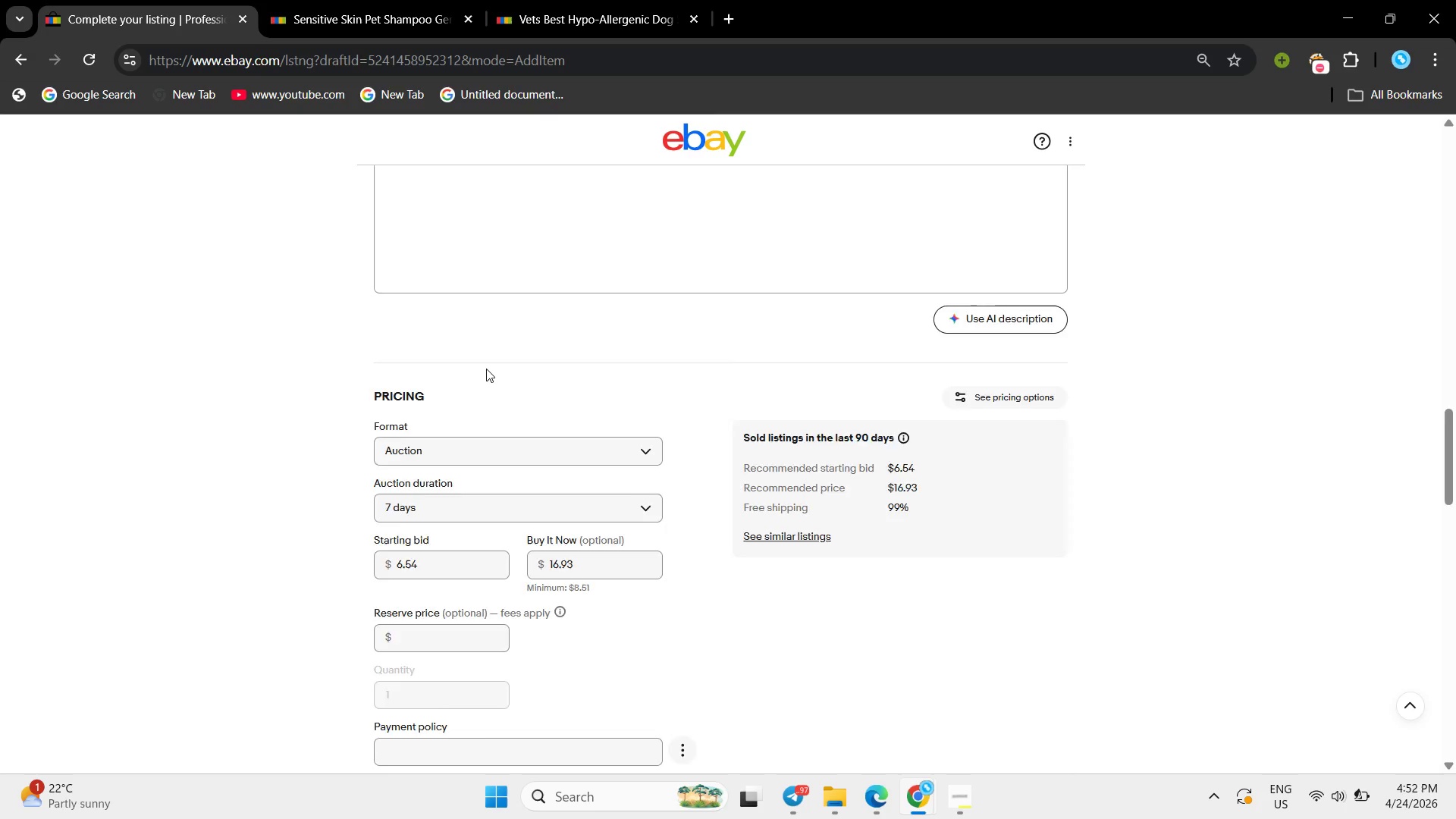 
scroll: coordinate [488, 369], scroll_direction: up, amount: 8.0
 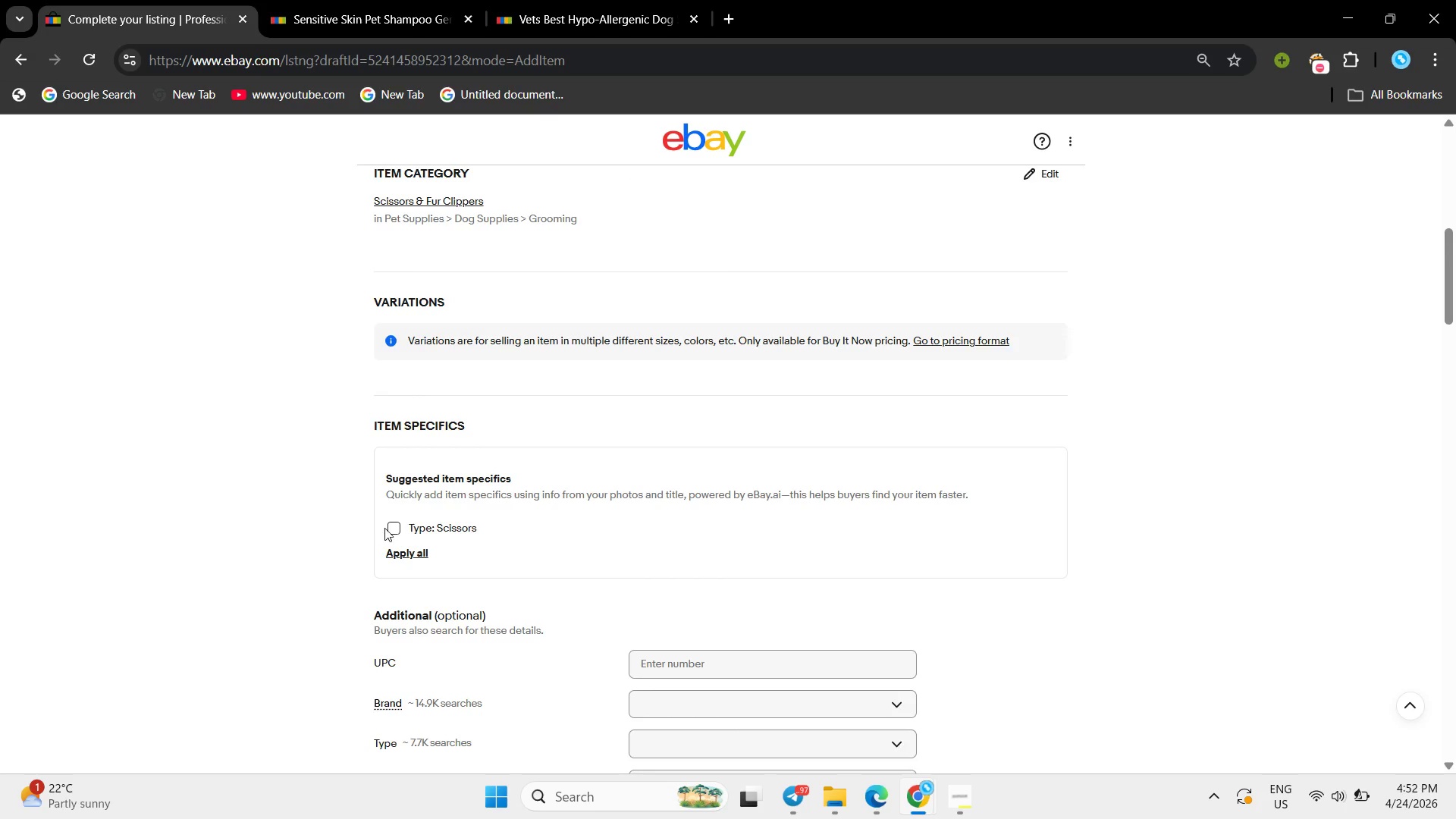 
double_click([392, 530])
 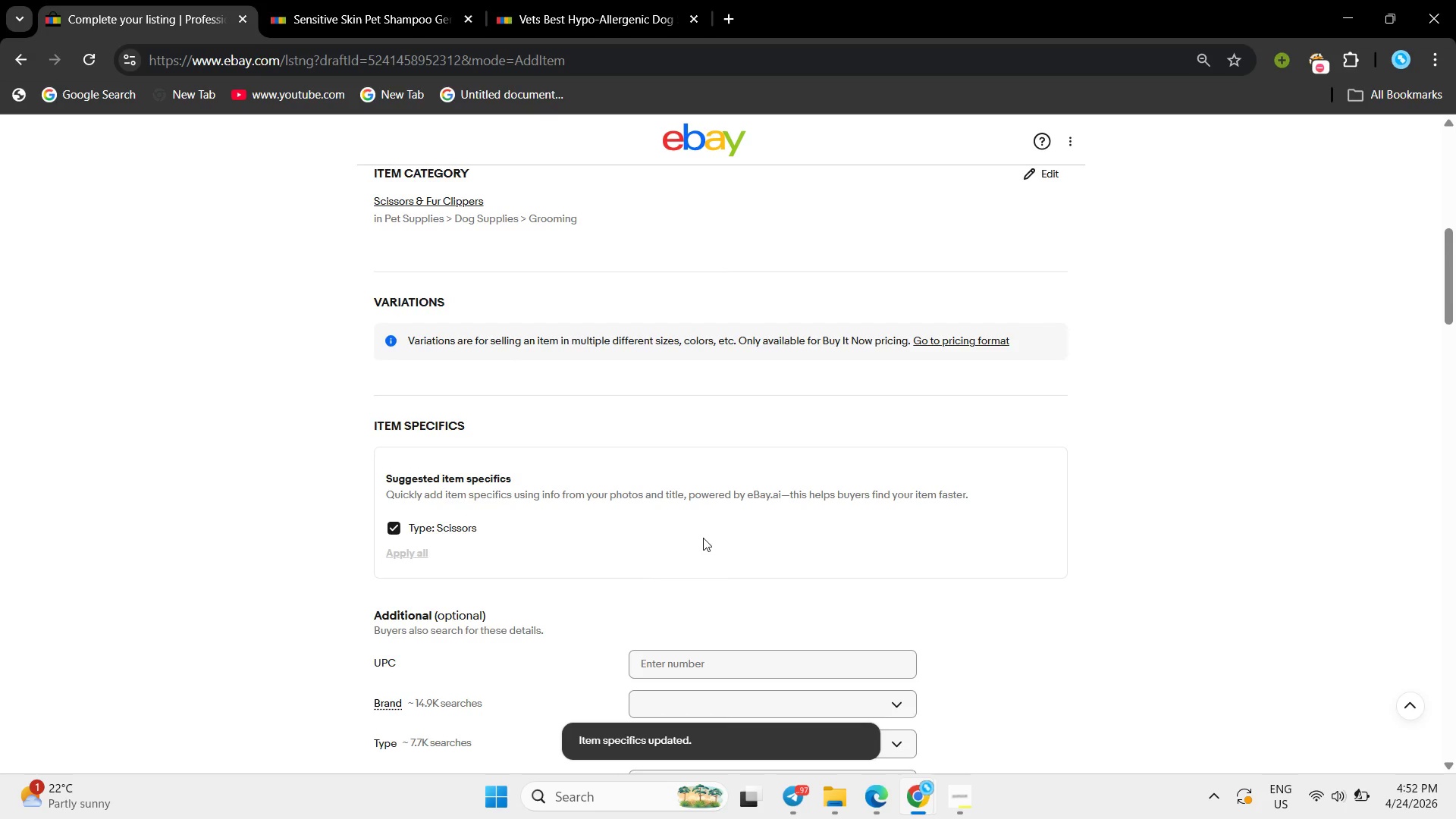 
scroll: coordinate [703, 538], scroll_direction: down, amount: 2.0
 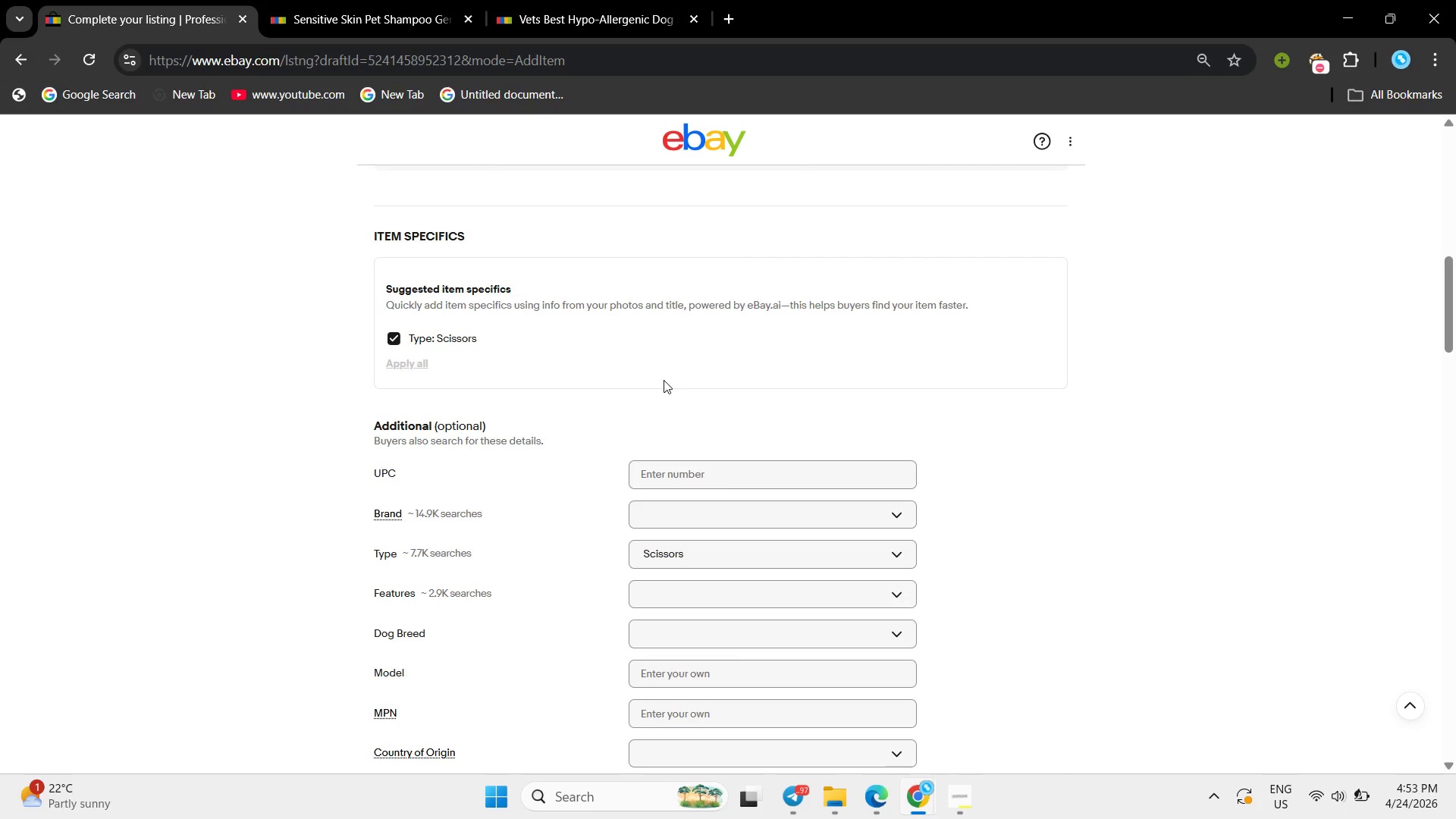 
wait(22.28)
 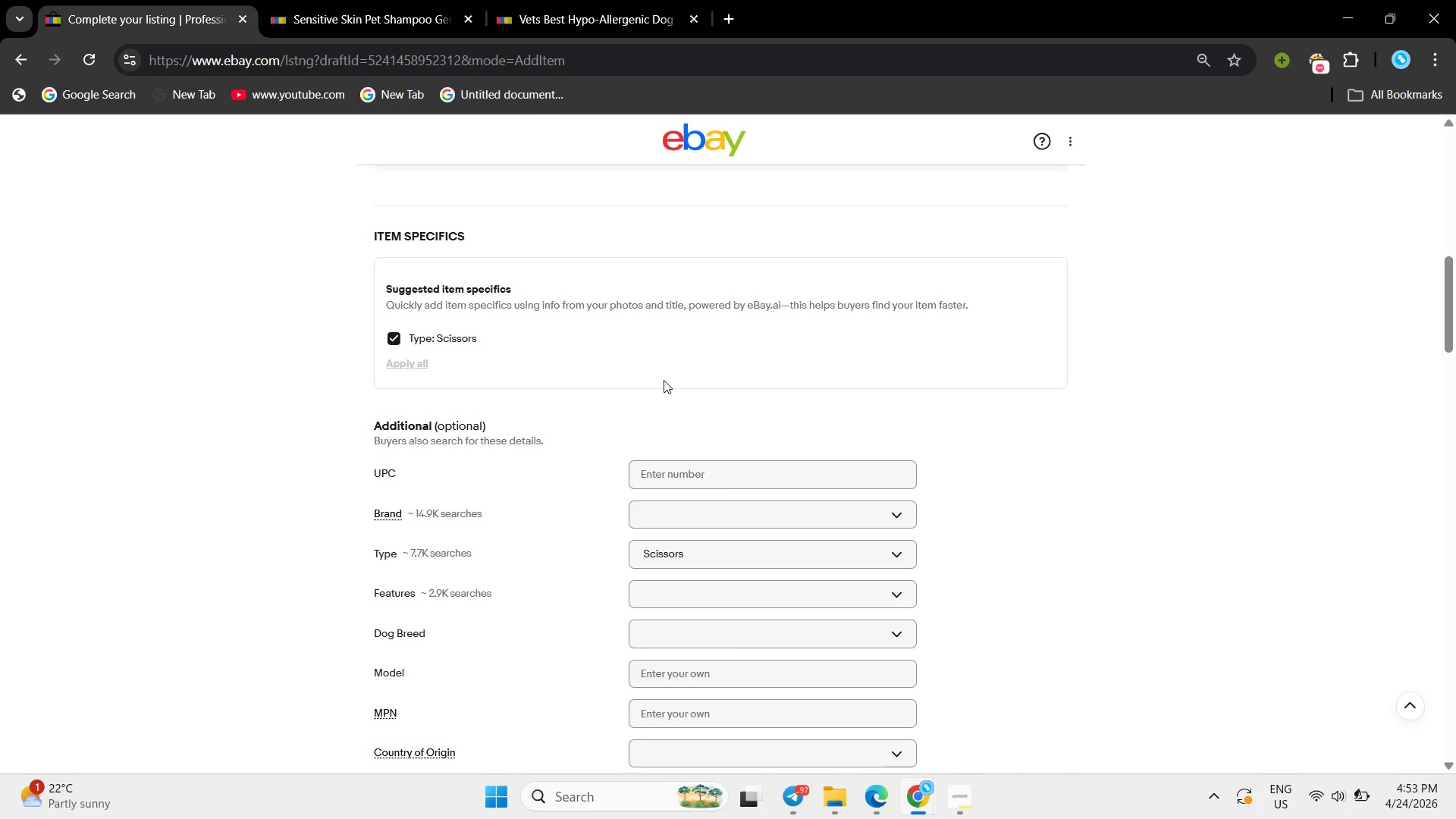 
left_click([654, 509])
 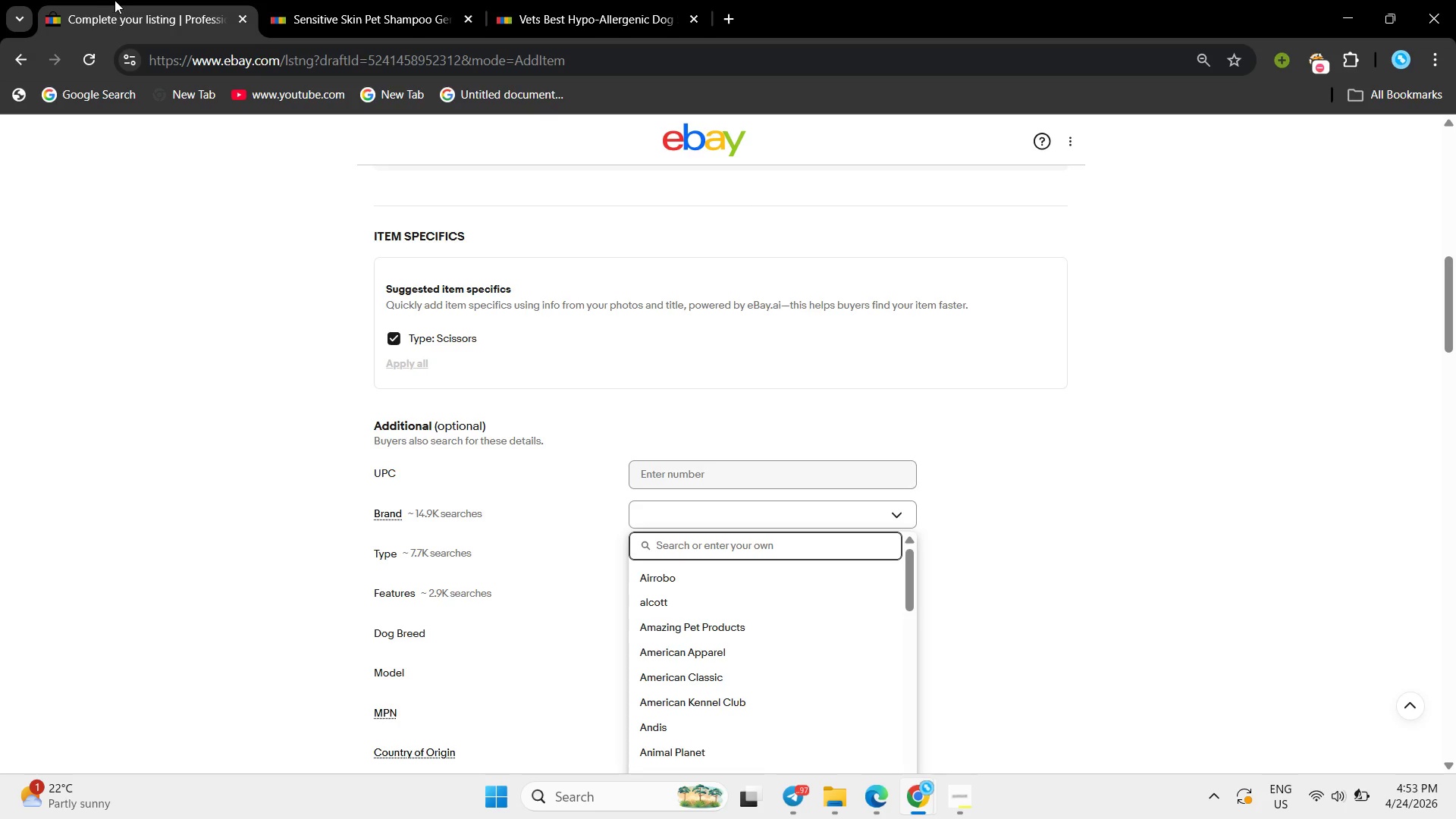 
left_click([119, 0])
 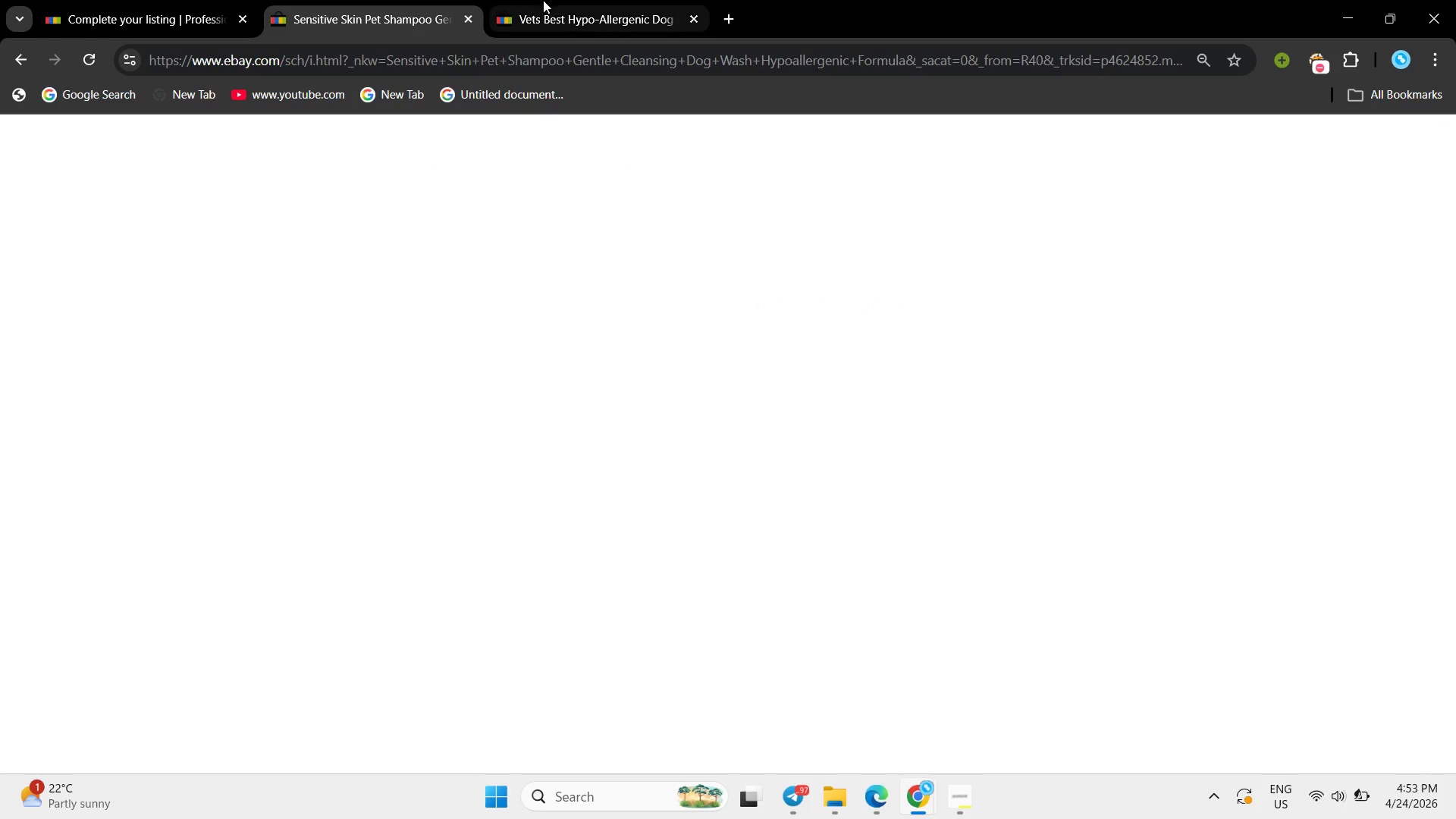 
double_click([552, 0])
 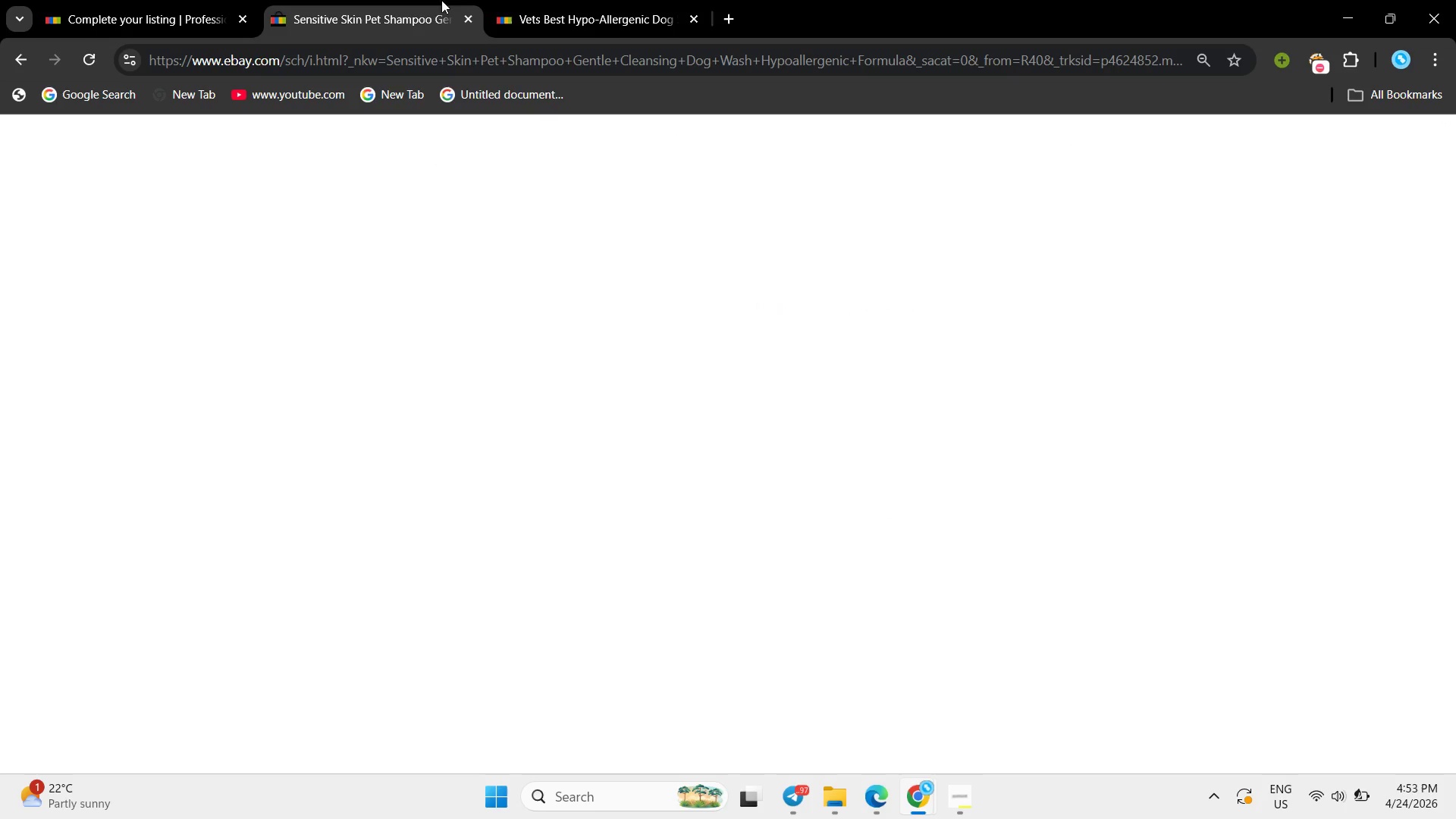 
double_click([612, 0])
 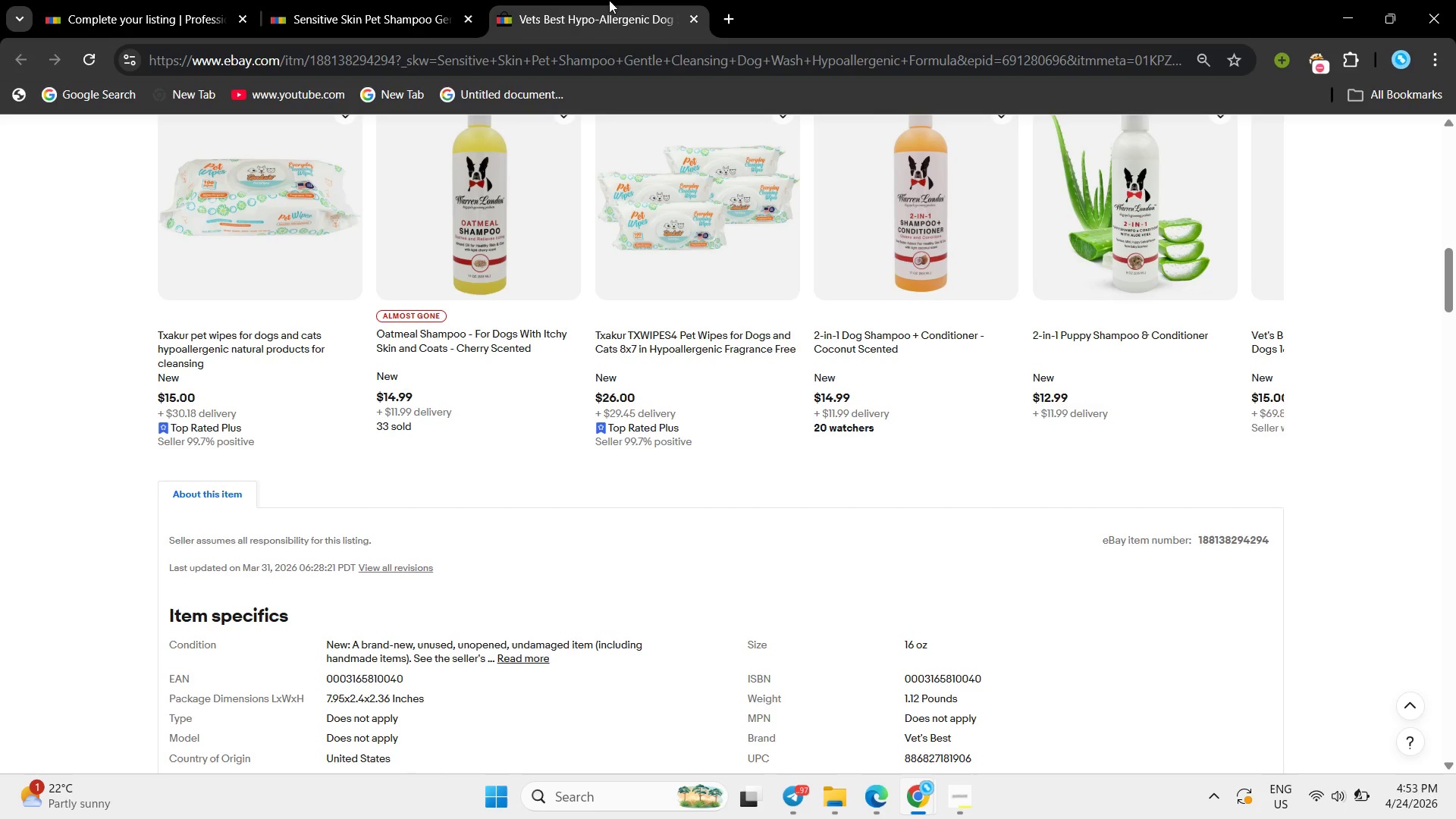 
left_click([332, 0])
 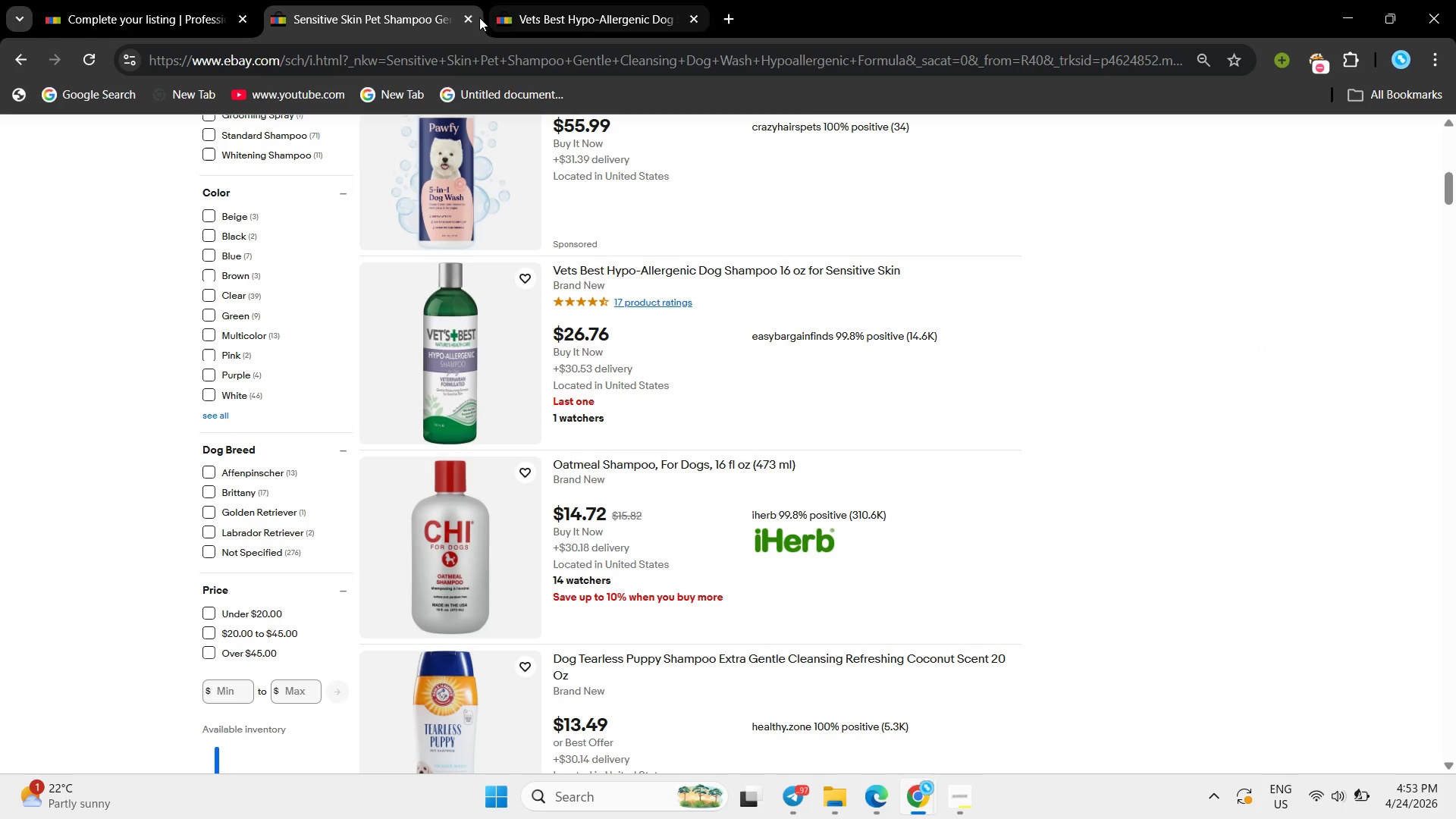 
left_click([466, 22])
 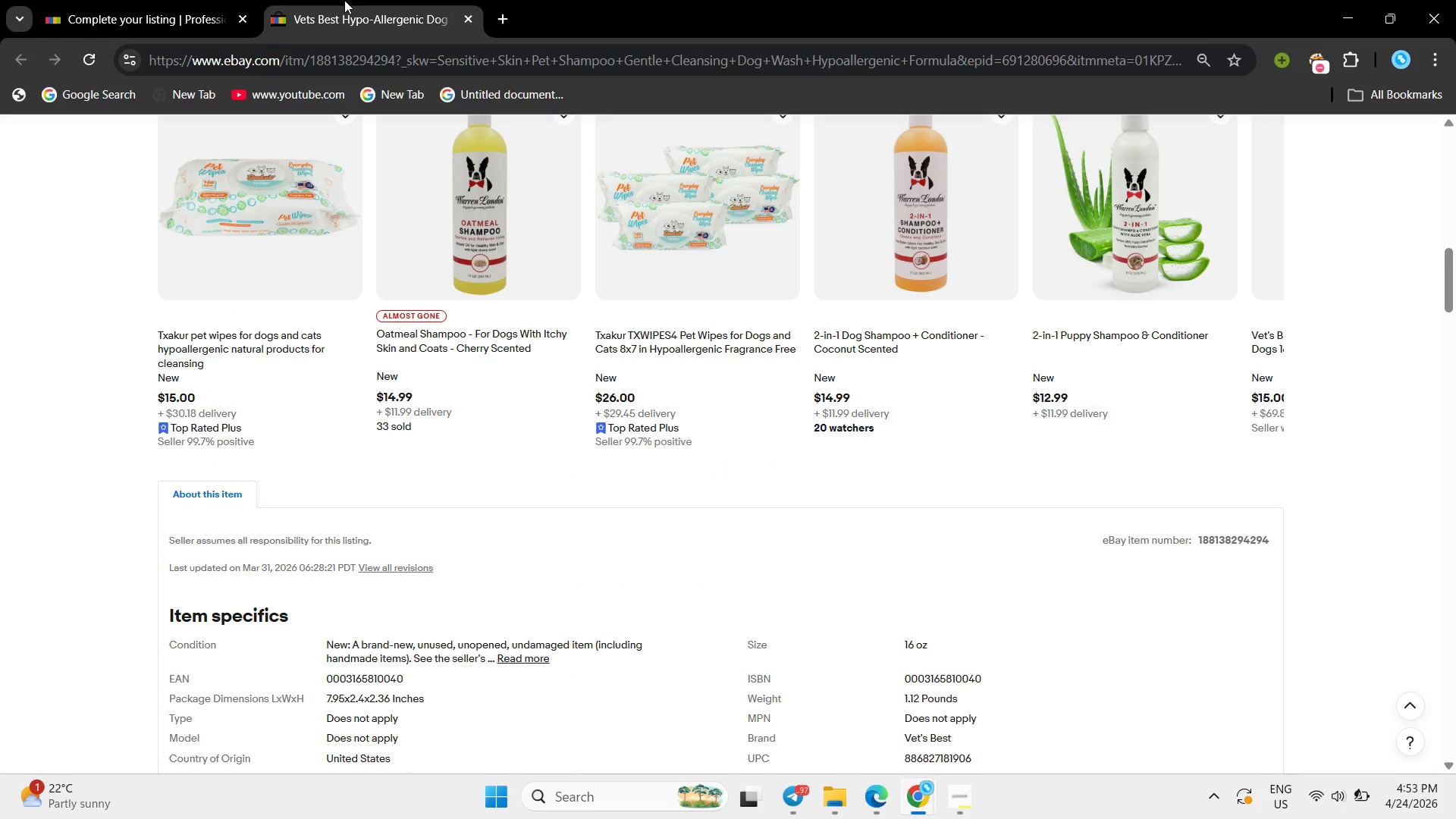 
left_click([344, 0])
 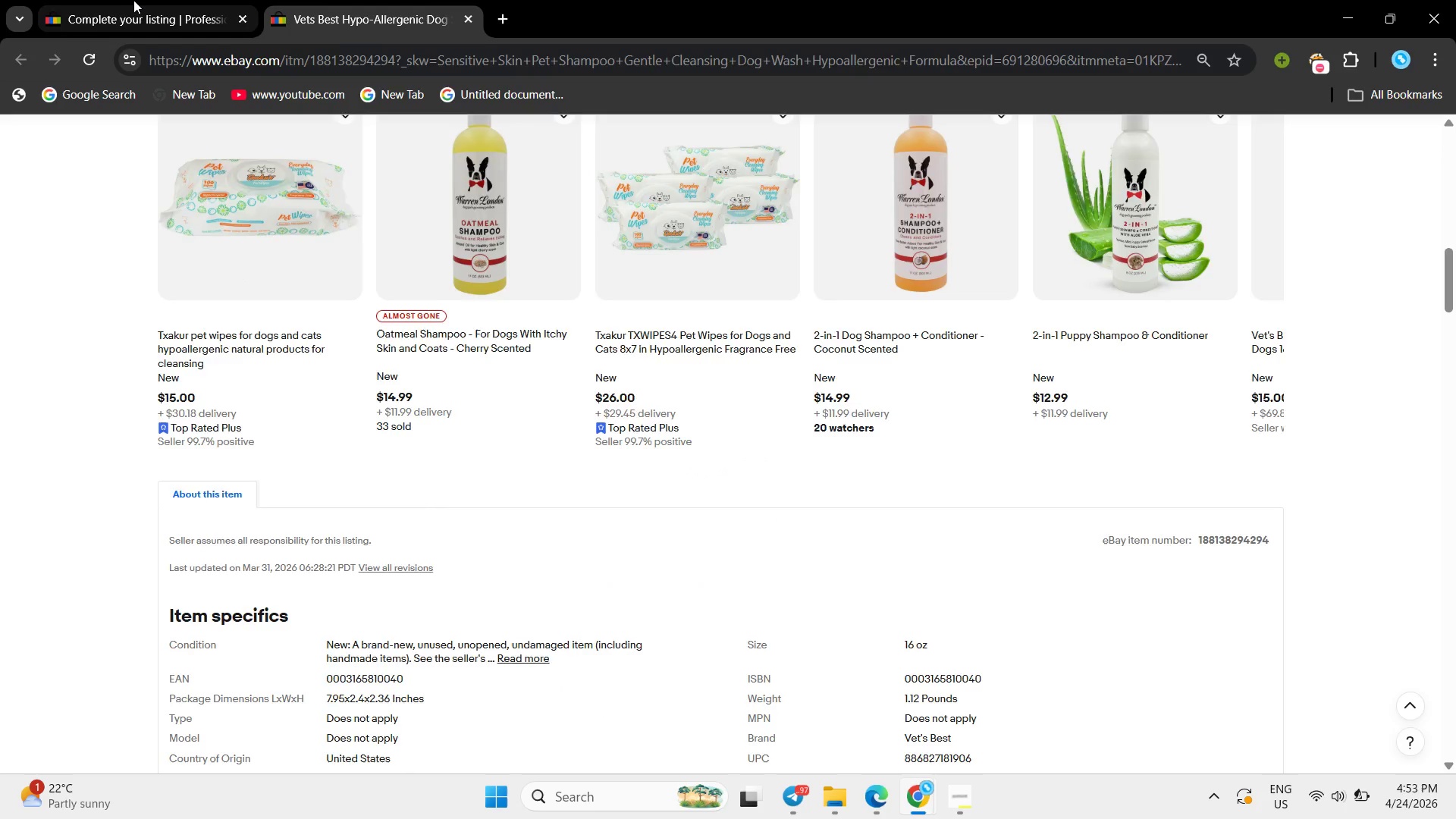 
left_click([132, 0])